 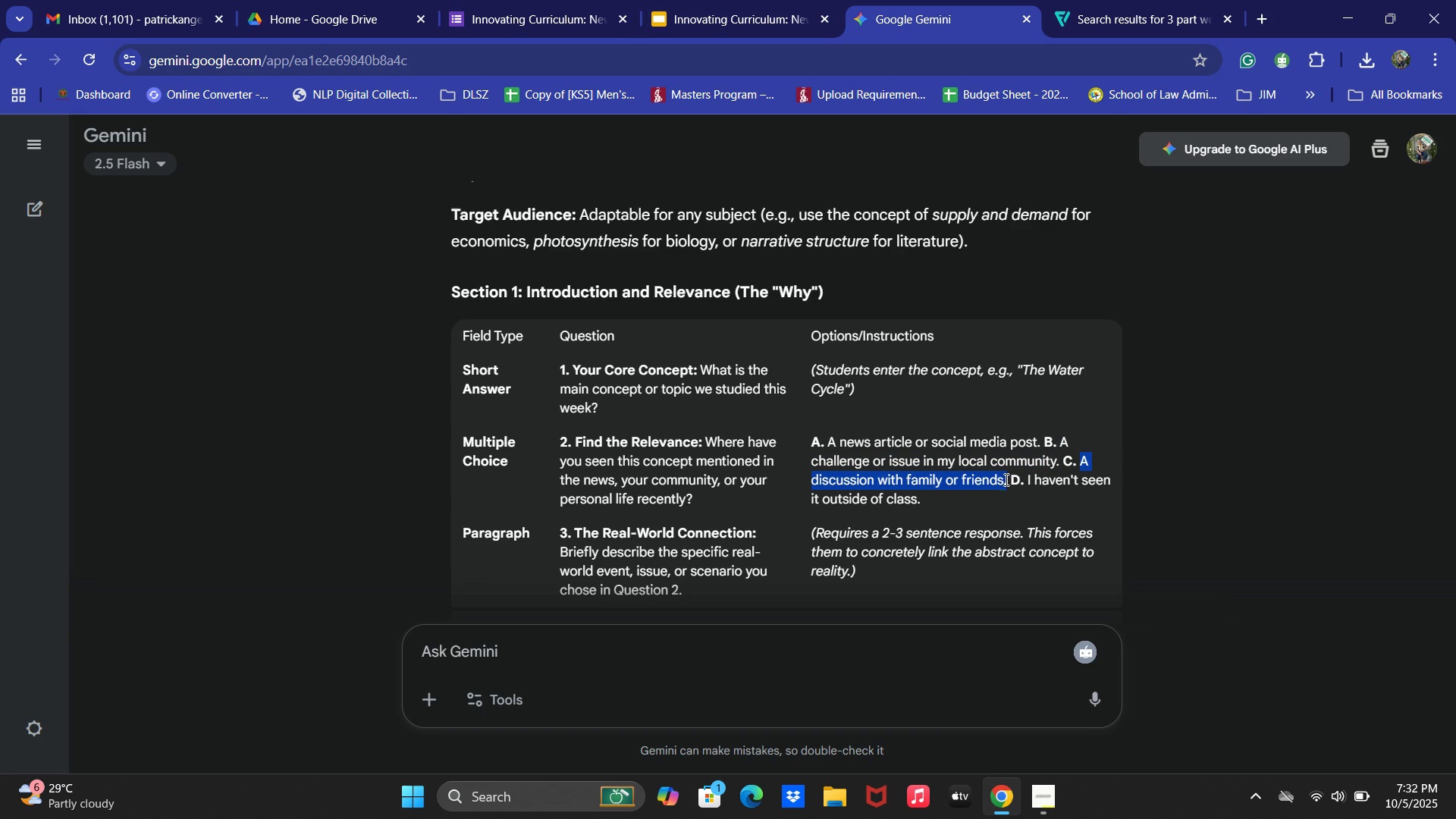 
key(Control+C)
 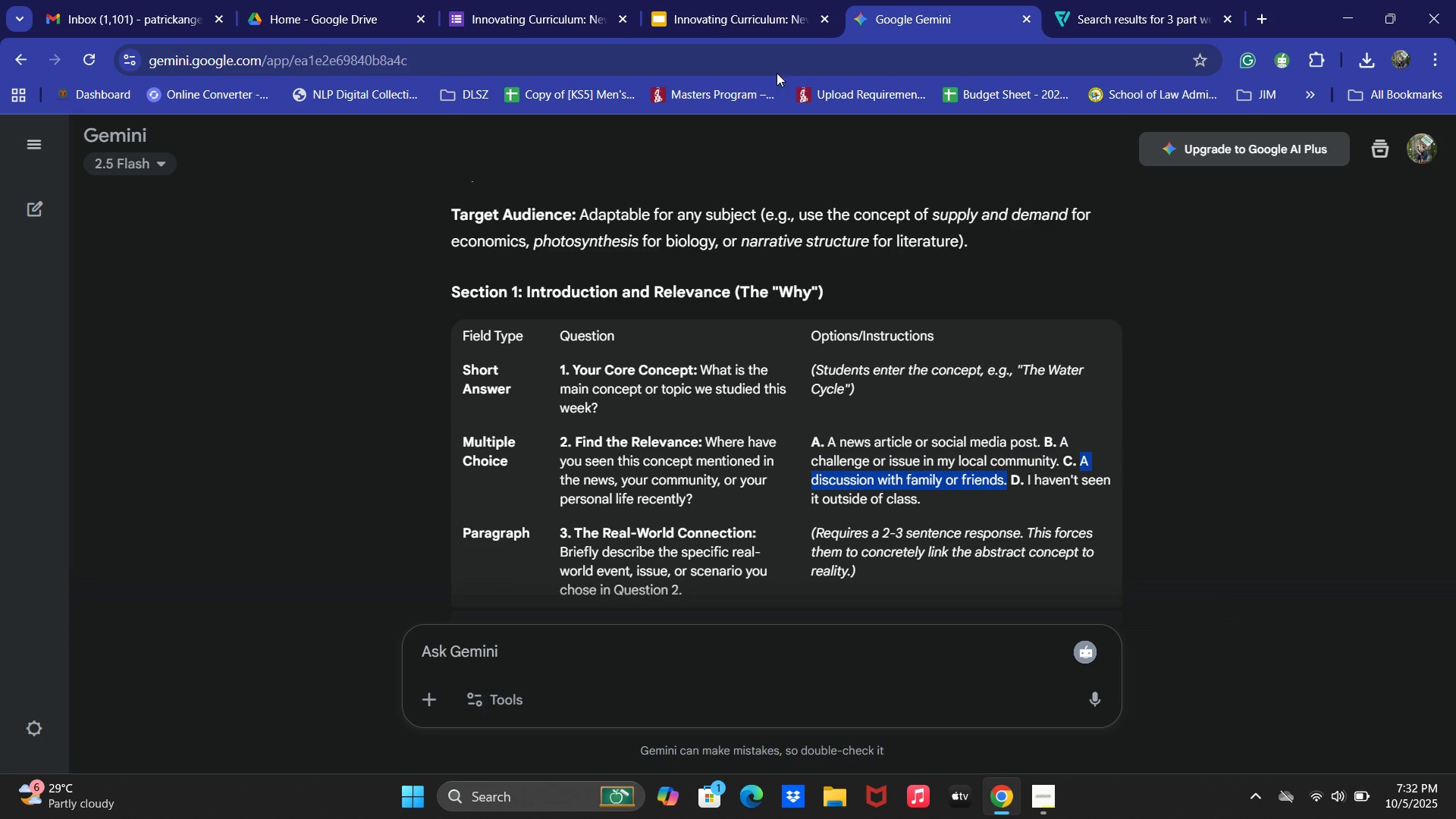 
left_click([720, 0])
 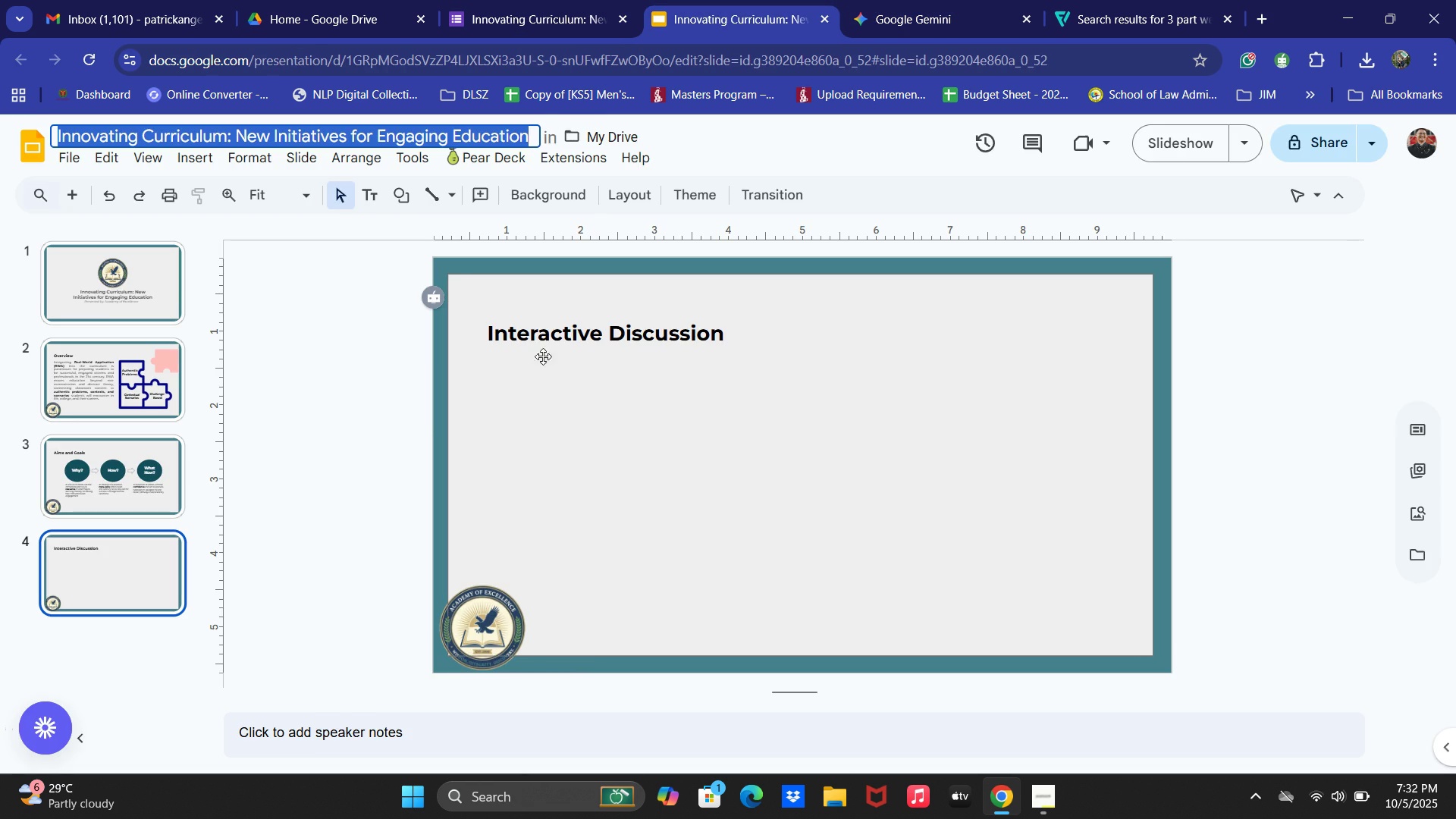 
left_click([557, 0])
 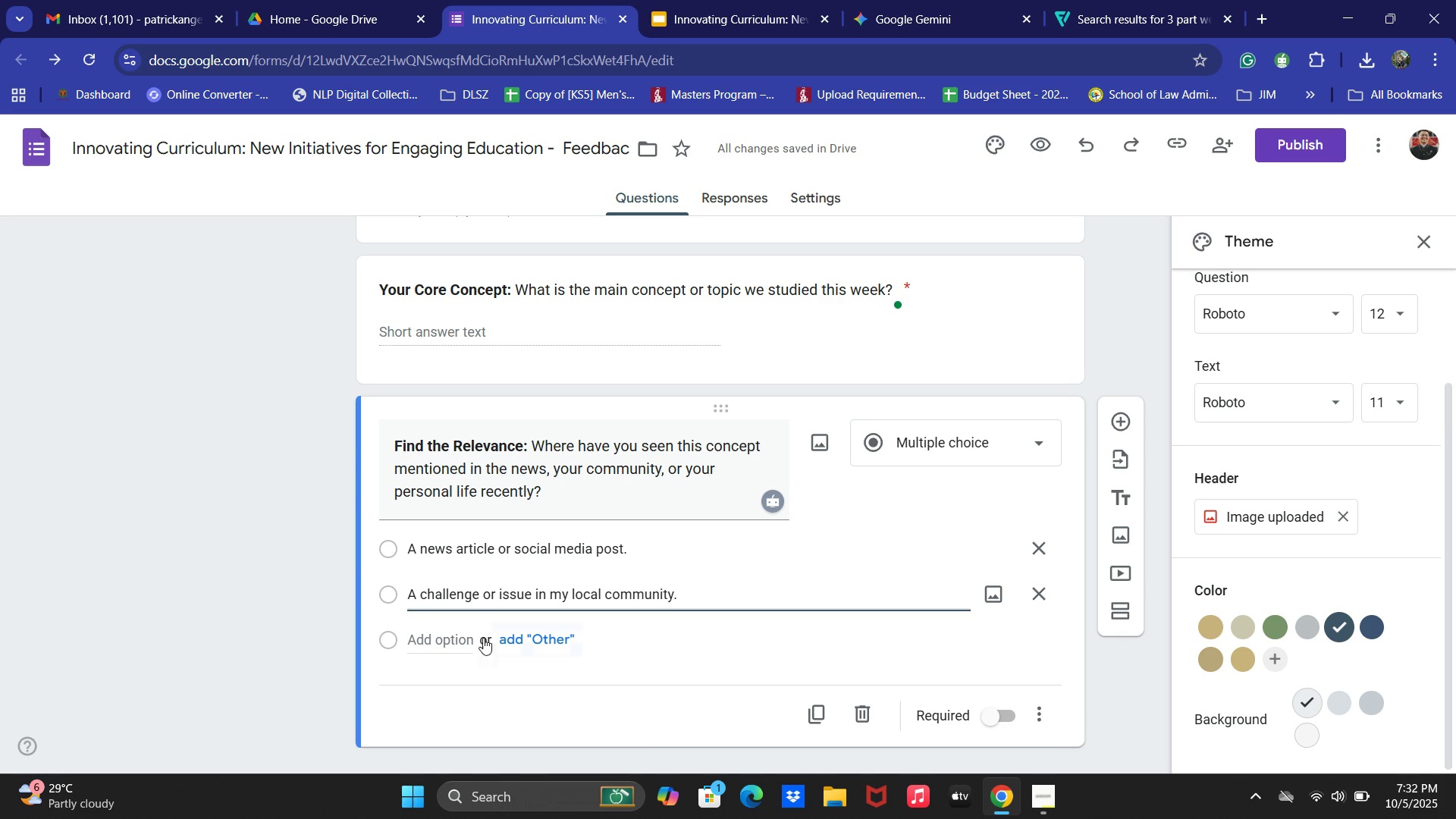 
left_click([446, 632])
 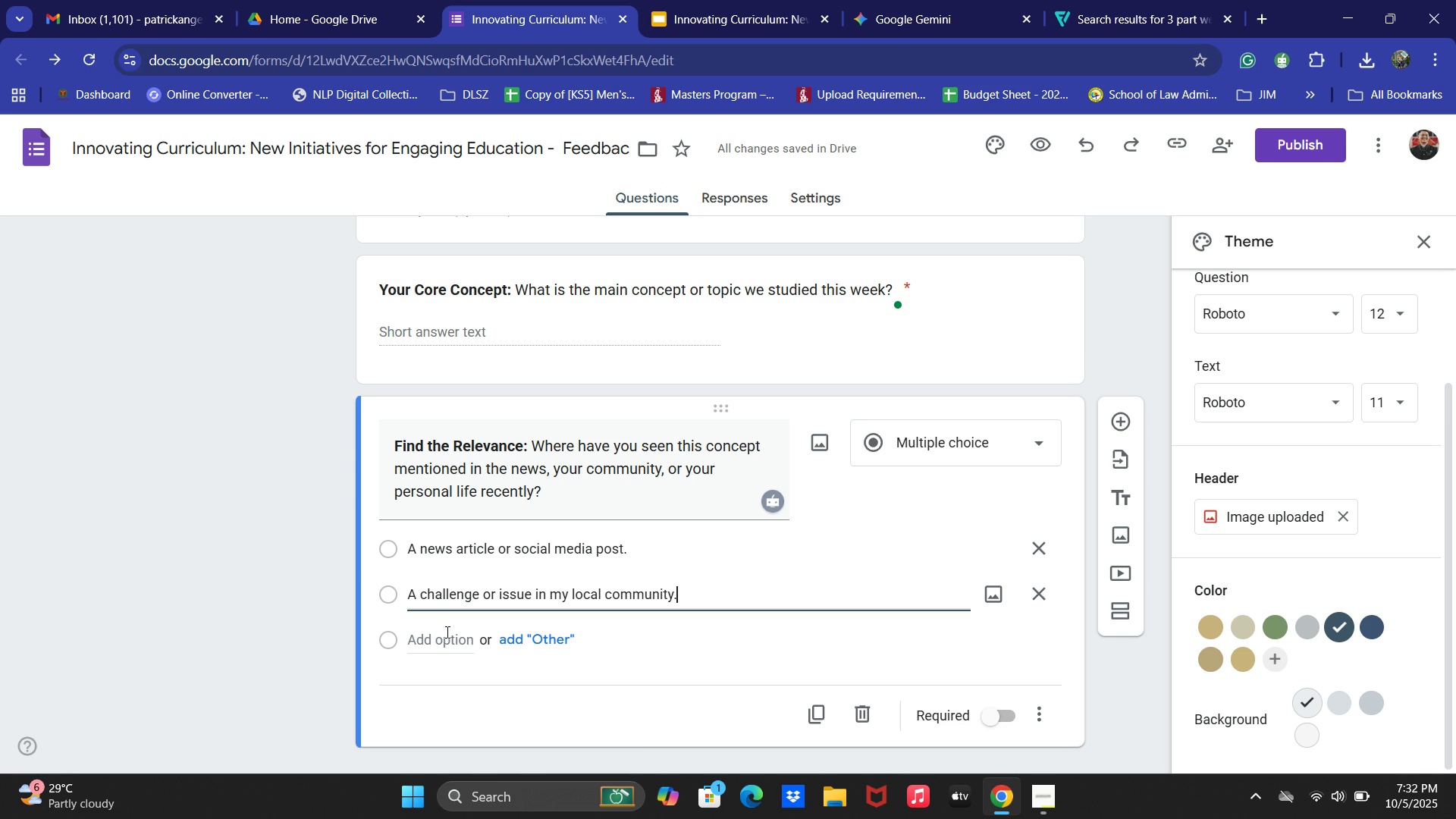 
key(Control+ControlLeft)
 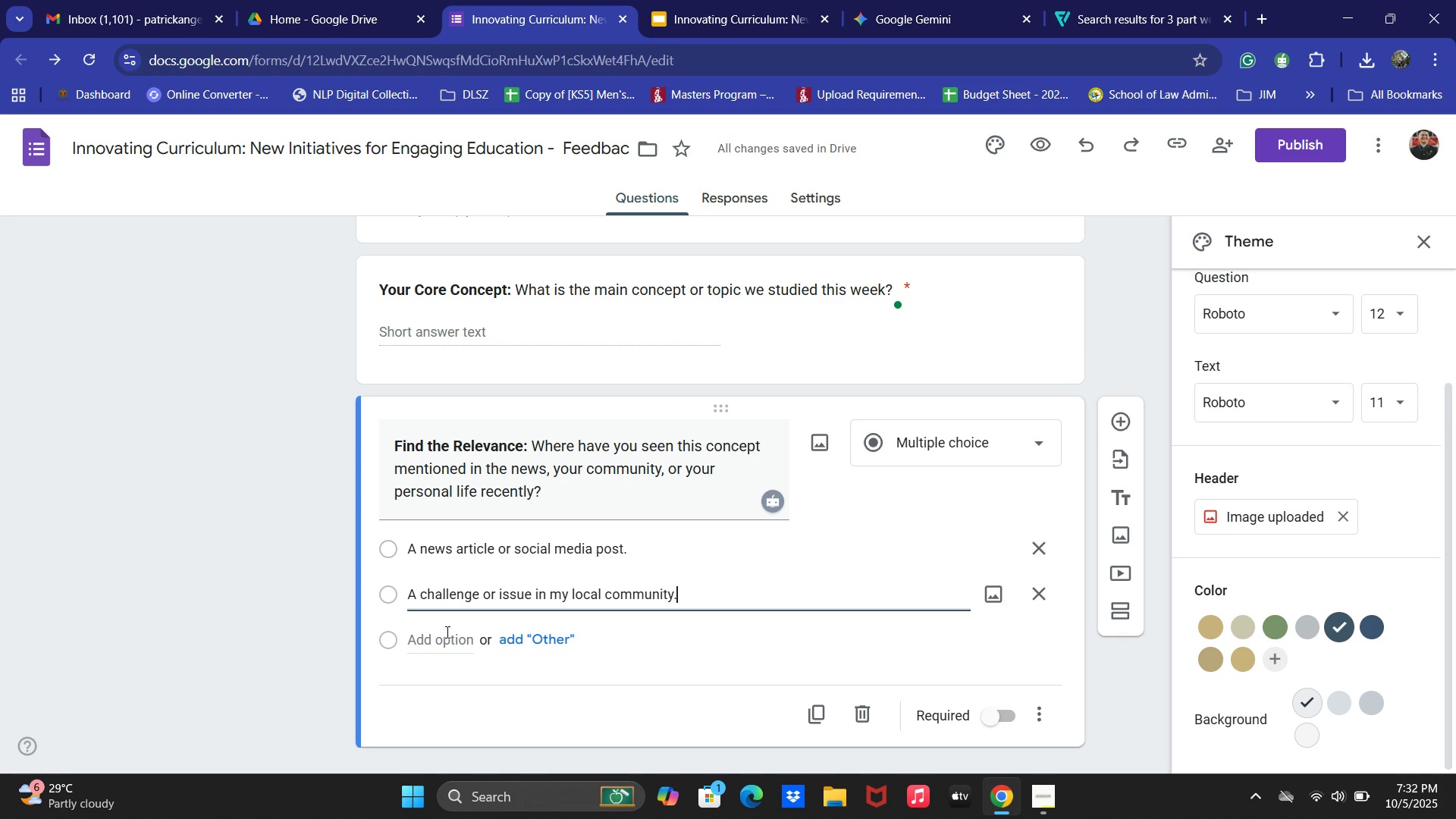 
key(Control+V)
 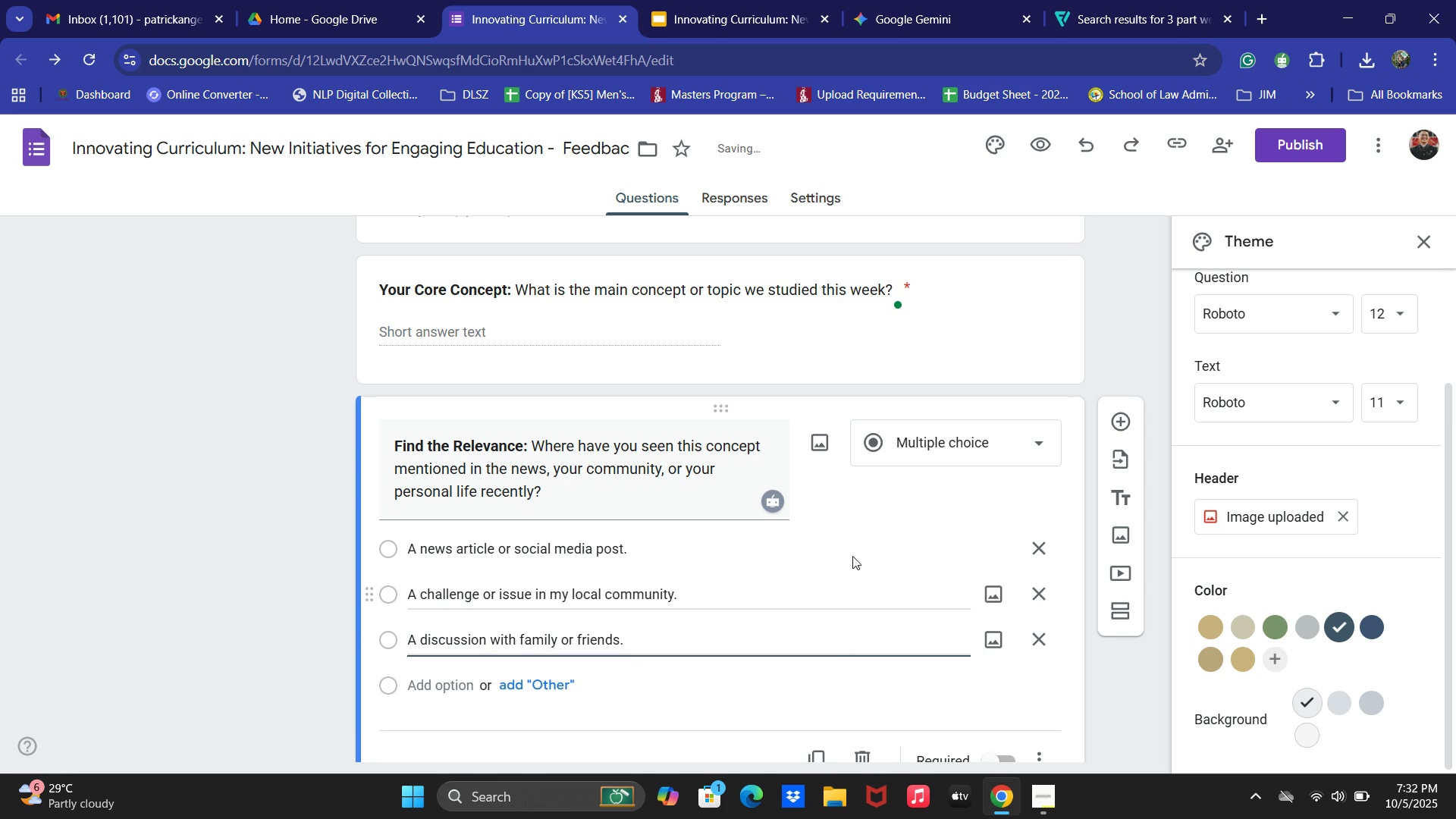 
left_click([933, 0])